 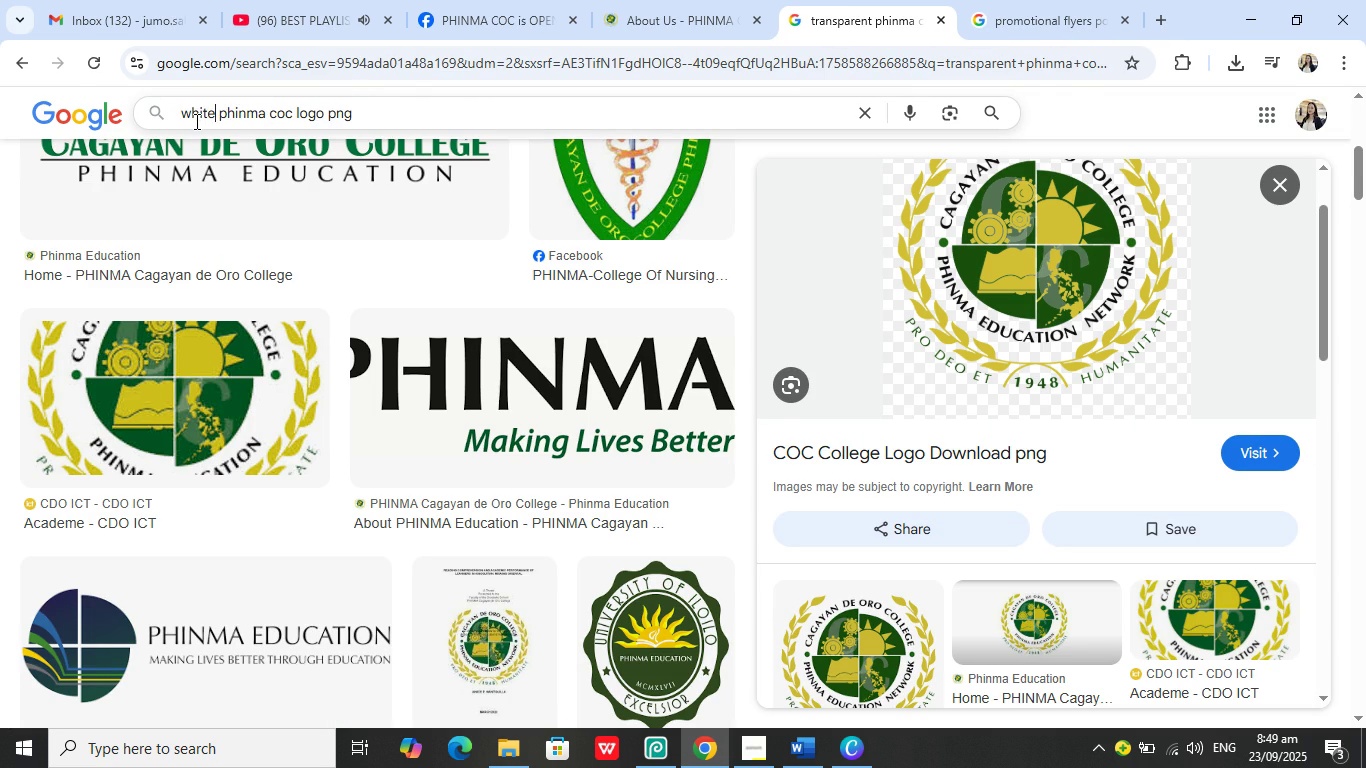 
key(Enter)
 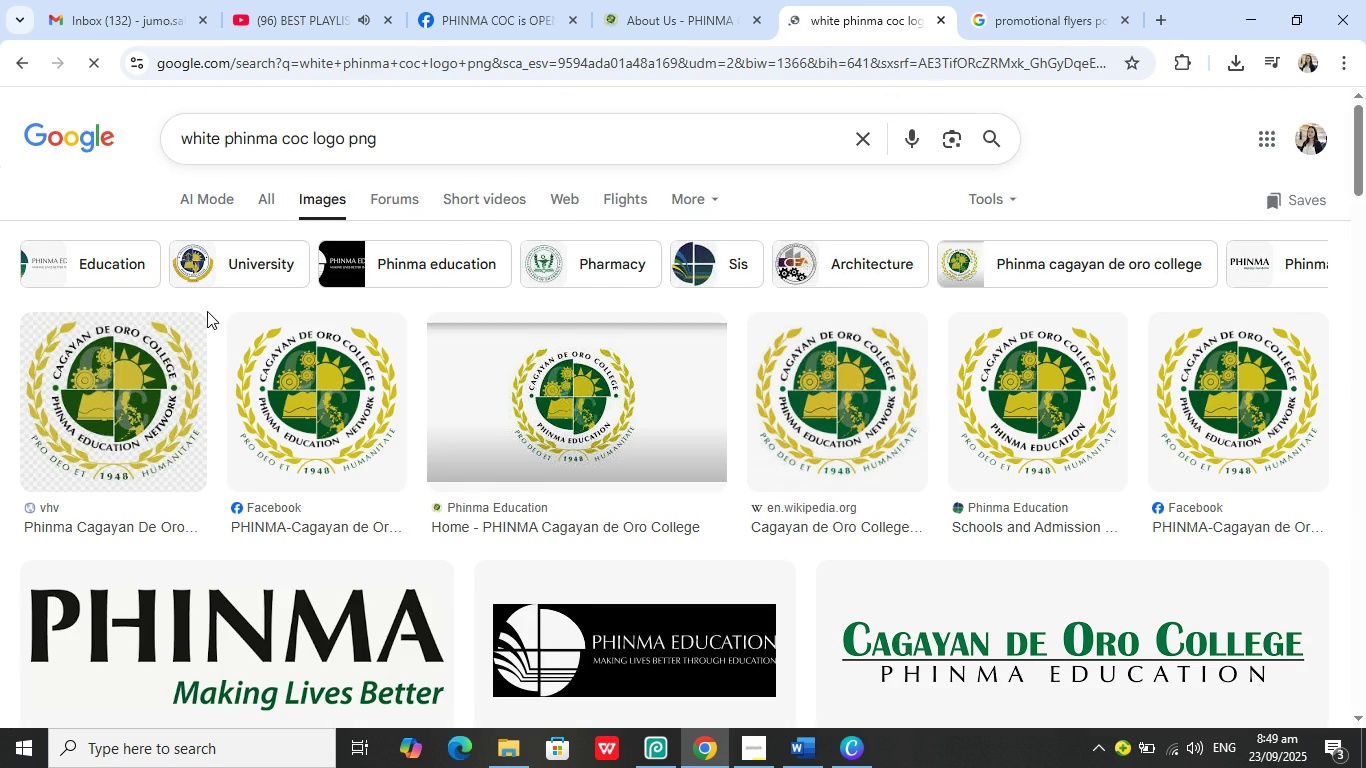 
scroll: coordinate [417, 345], scroll_direction: down, amount: 19.0
 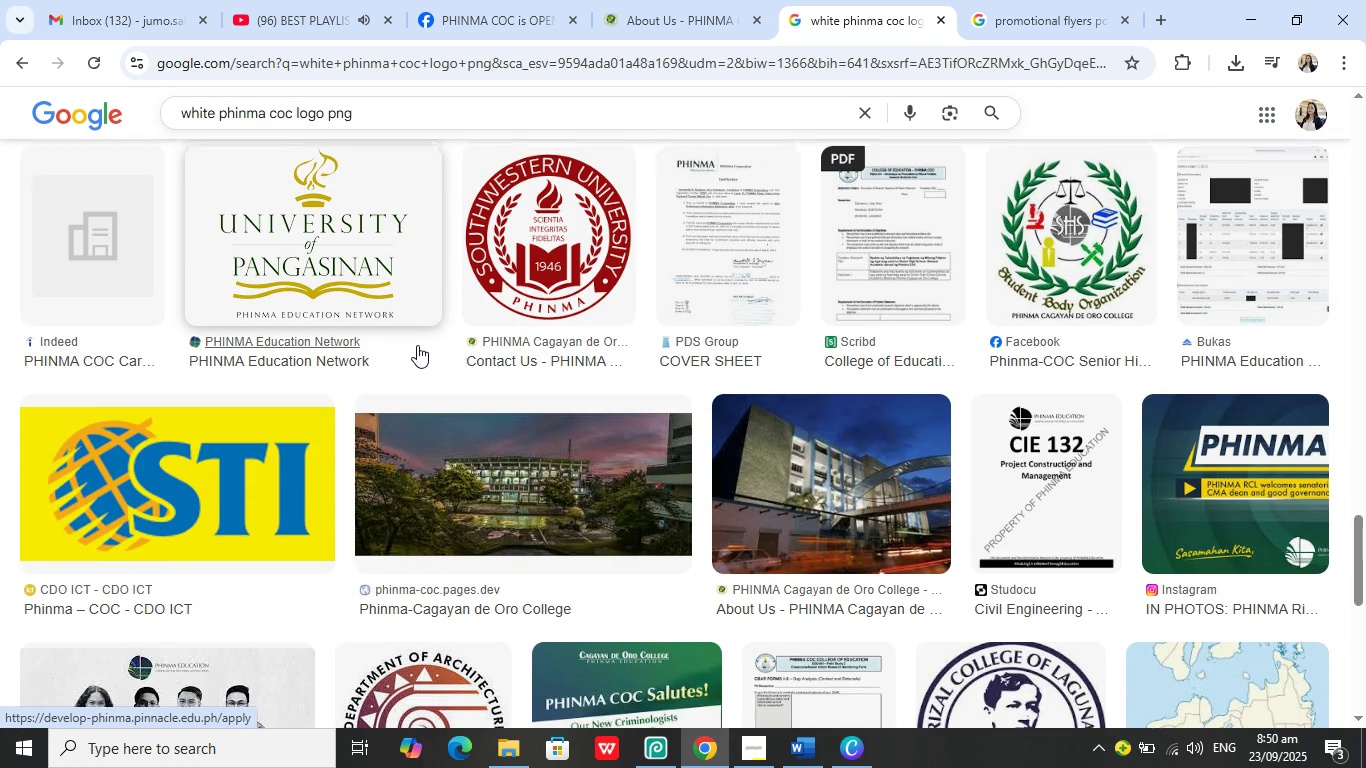 
scroll: coordinate [459, 364], scroll_direction: up, amount: 15.0
 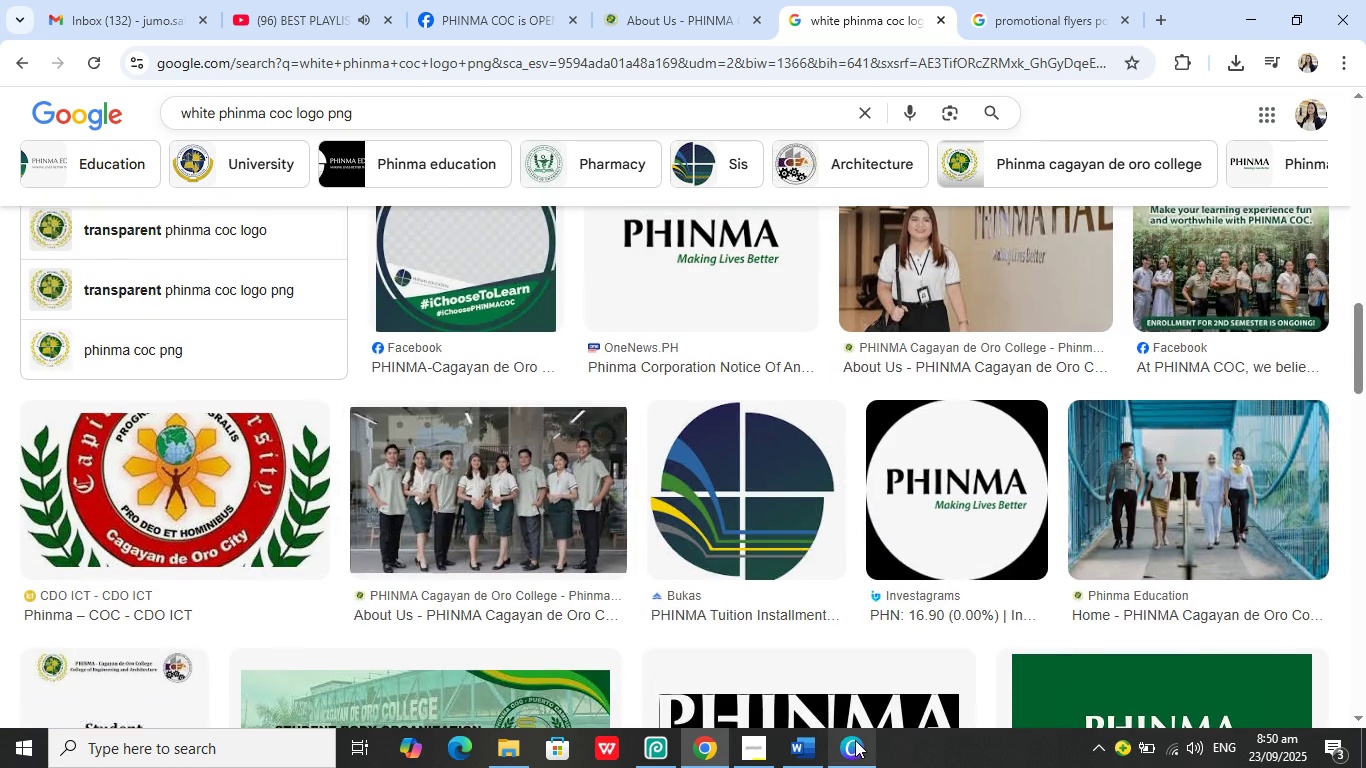 
left_click([855, 740])
 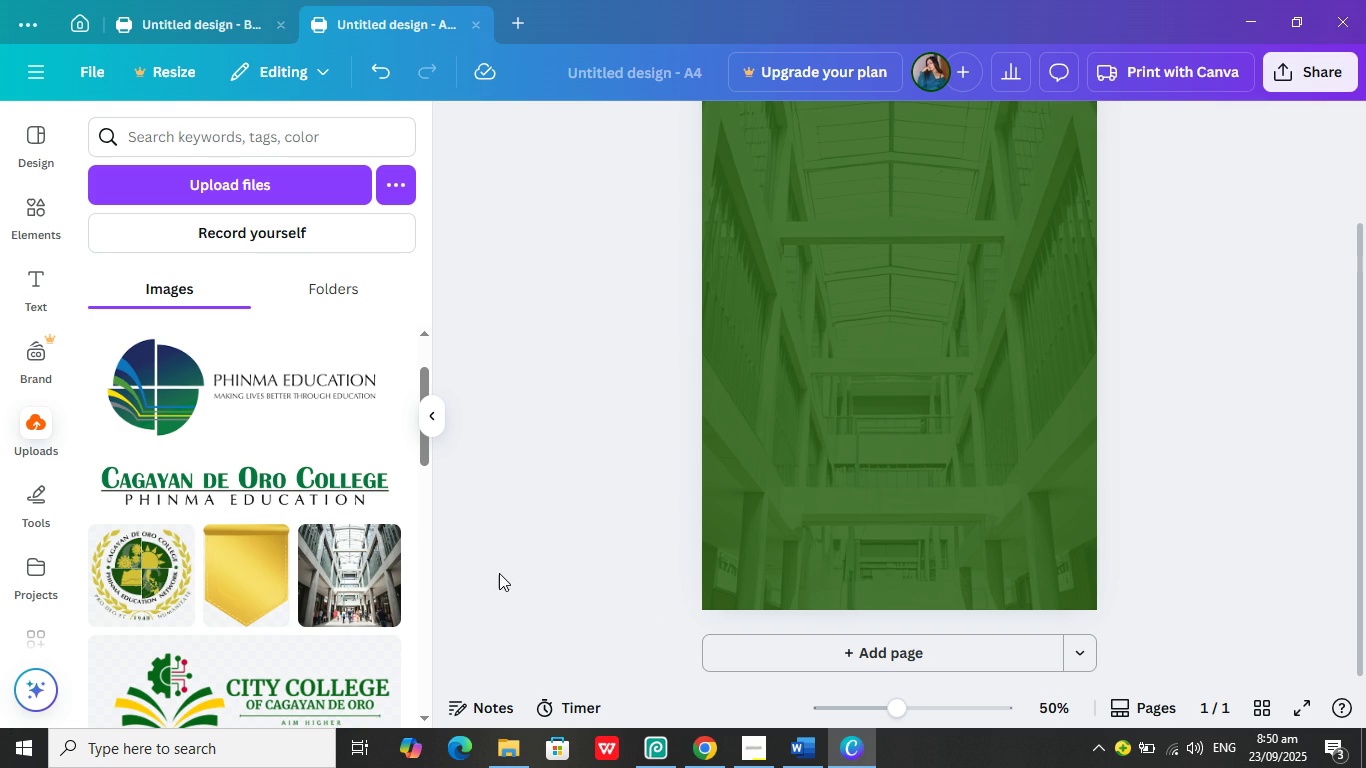 
scroll: coordinate [340, 541], scroll_direction: up, amount: 5.0
 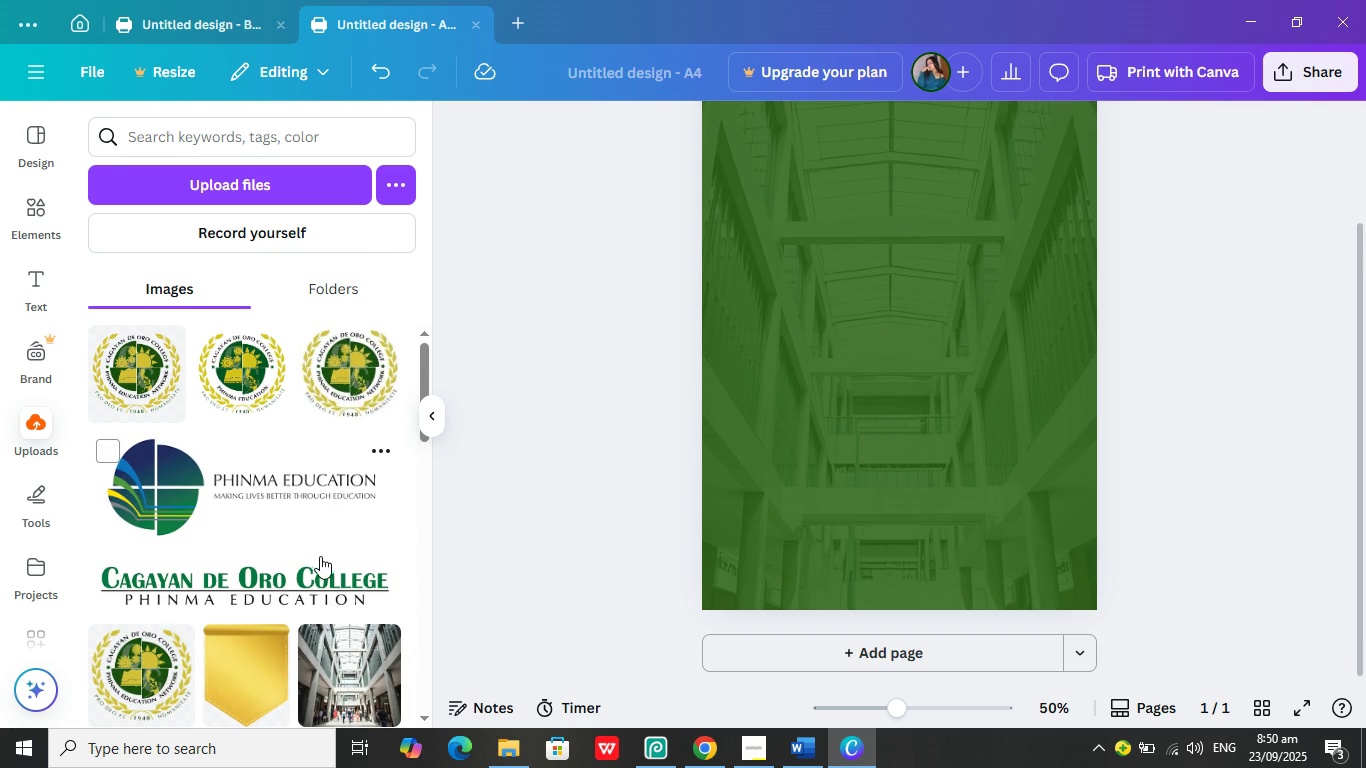 
left_click([317, 576])
 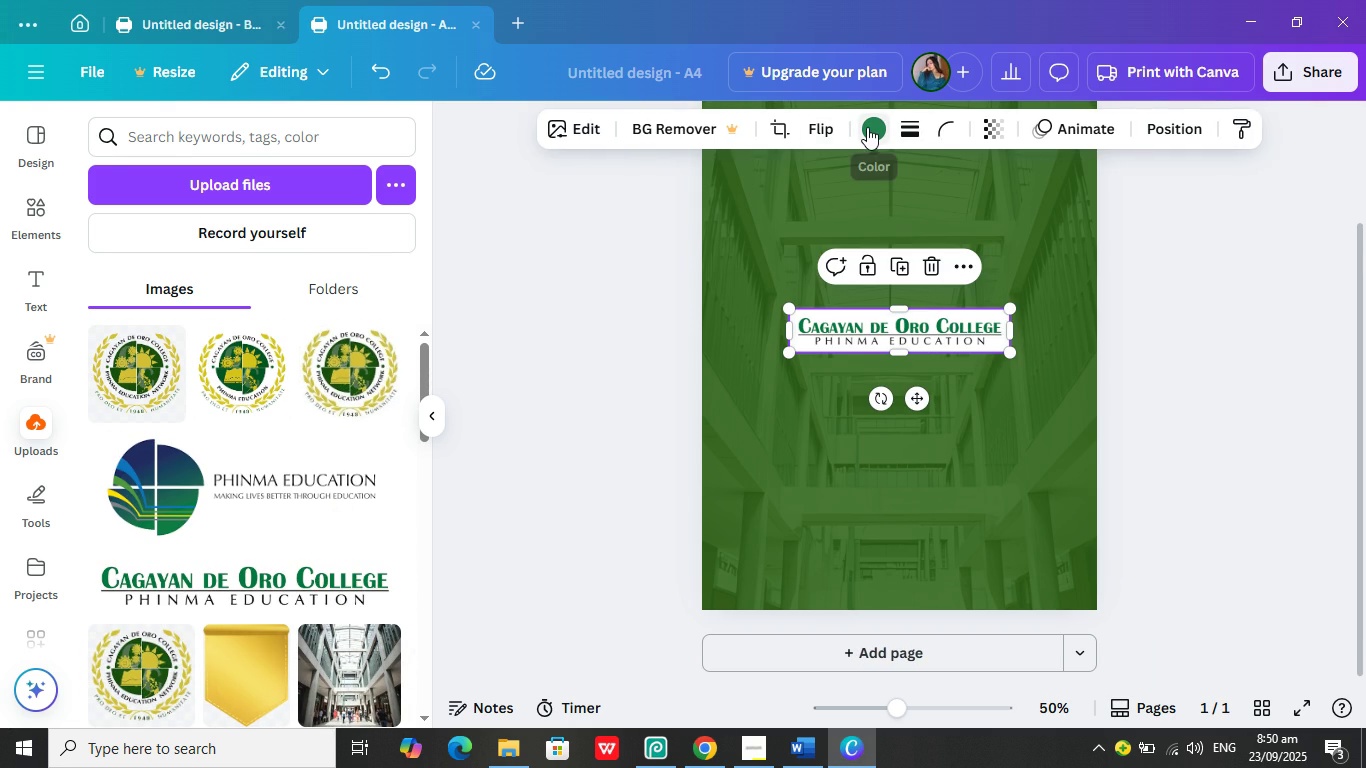 
left_click([867, 127])
 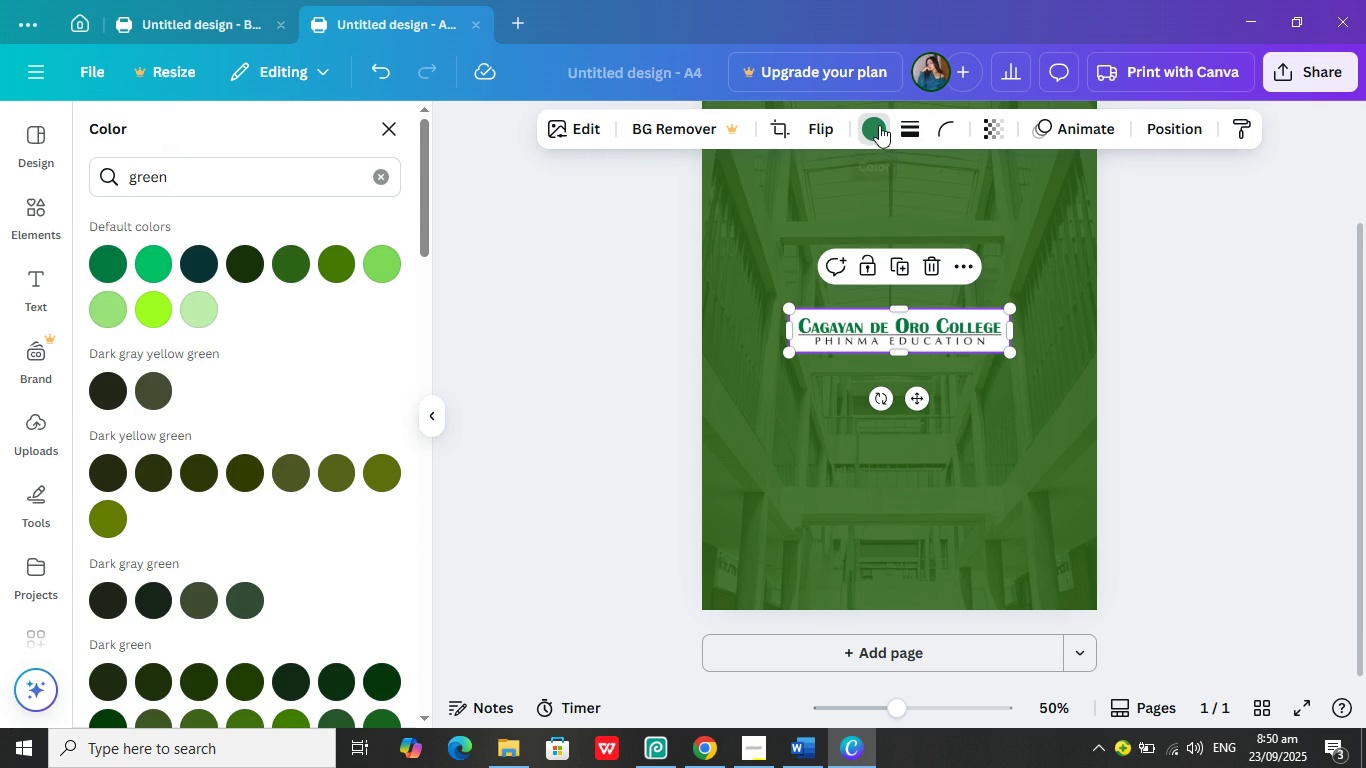 
left_click([875, 127])
 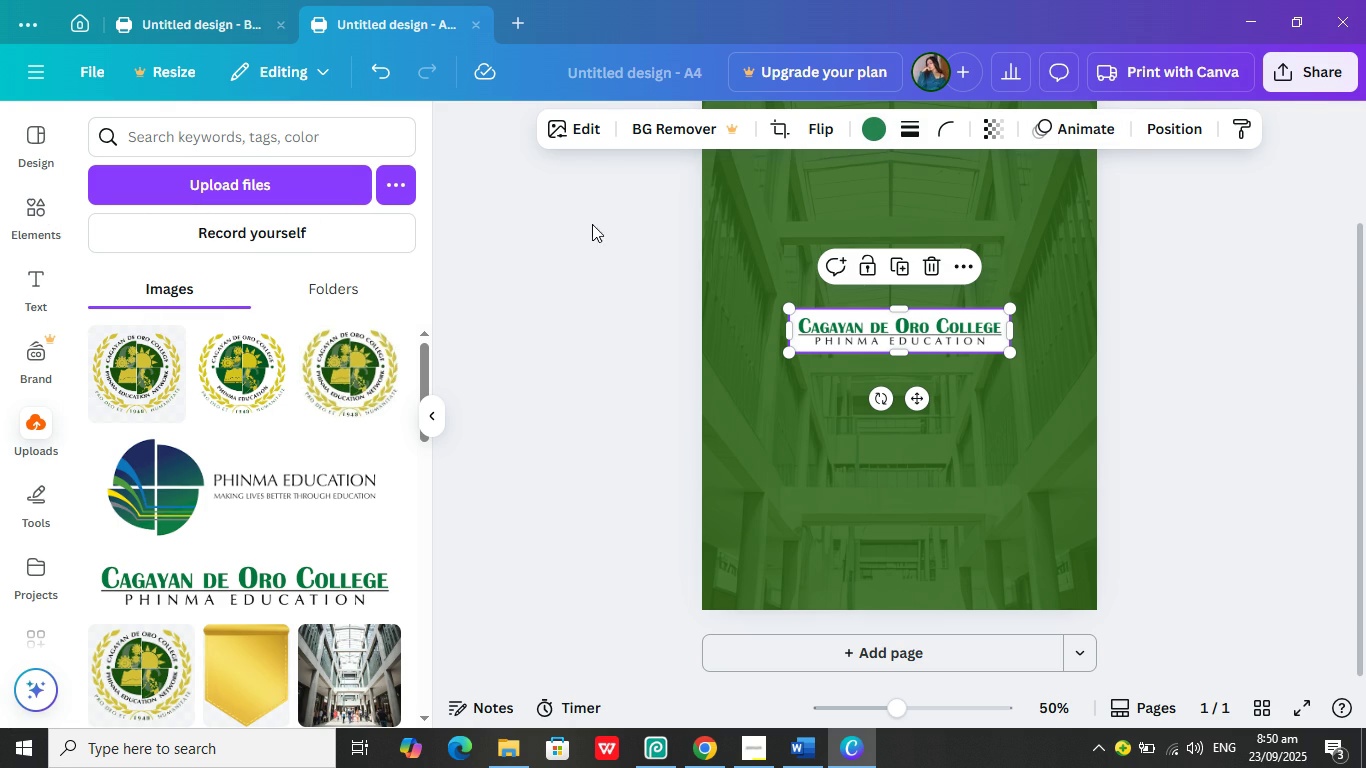 
wait(5.58)
 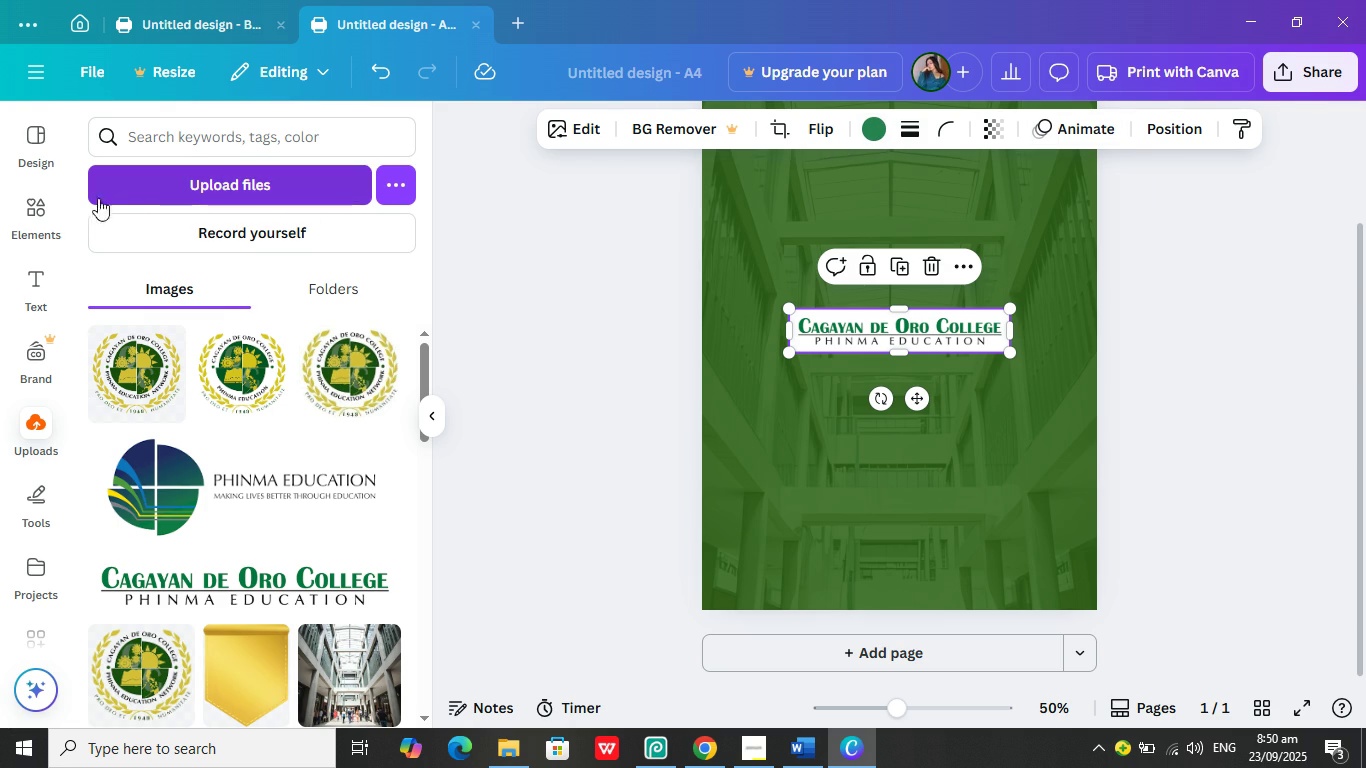 
left_click([587, 134])
 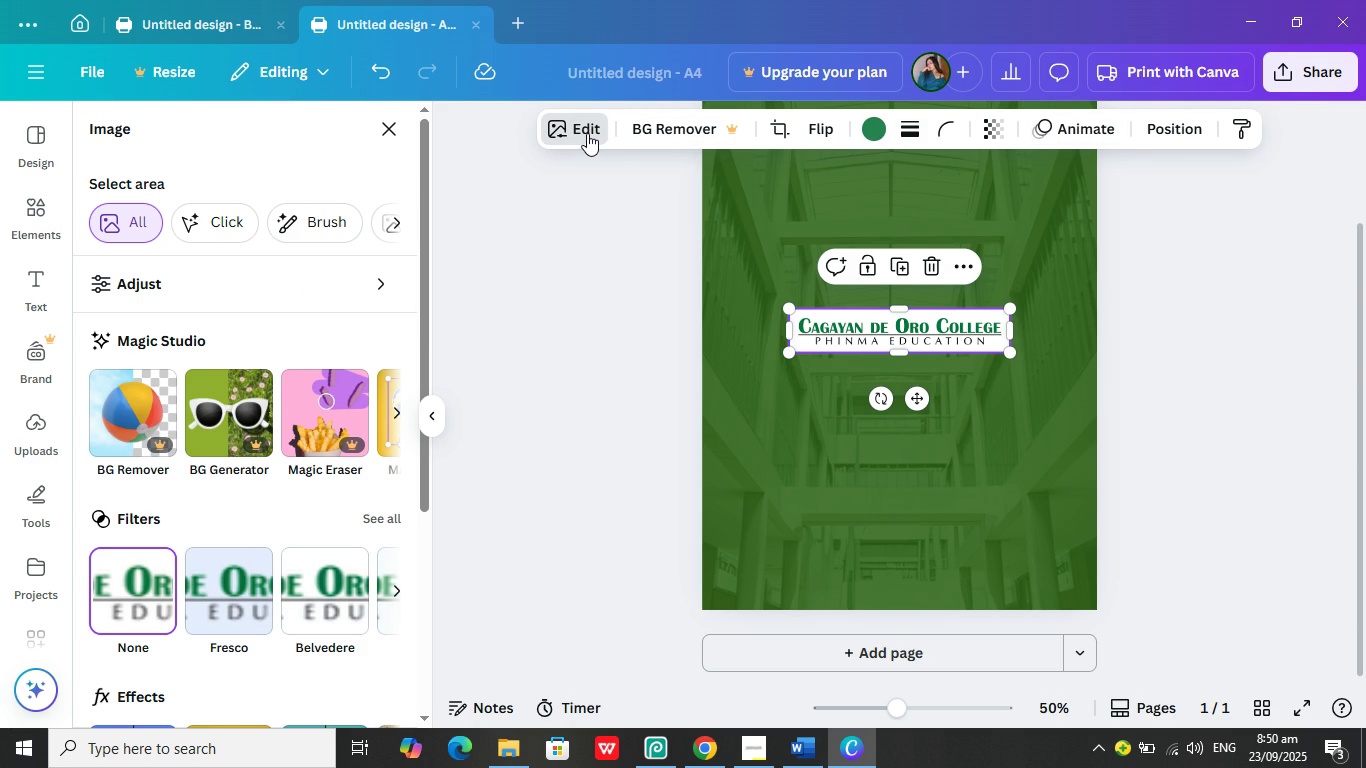 
left_click([560, 257])
 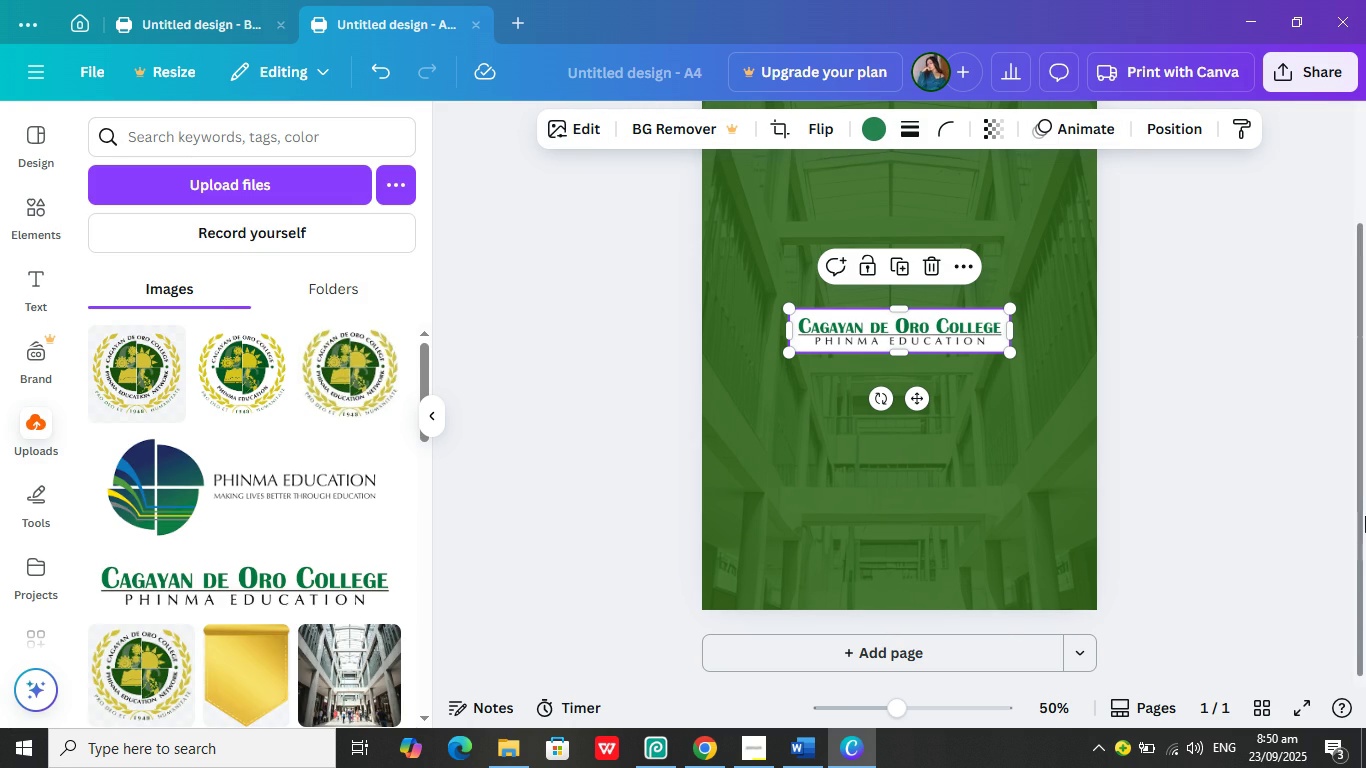 
left_click([1365, 518])